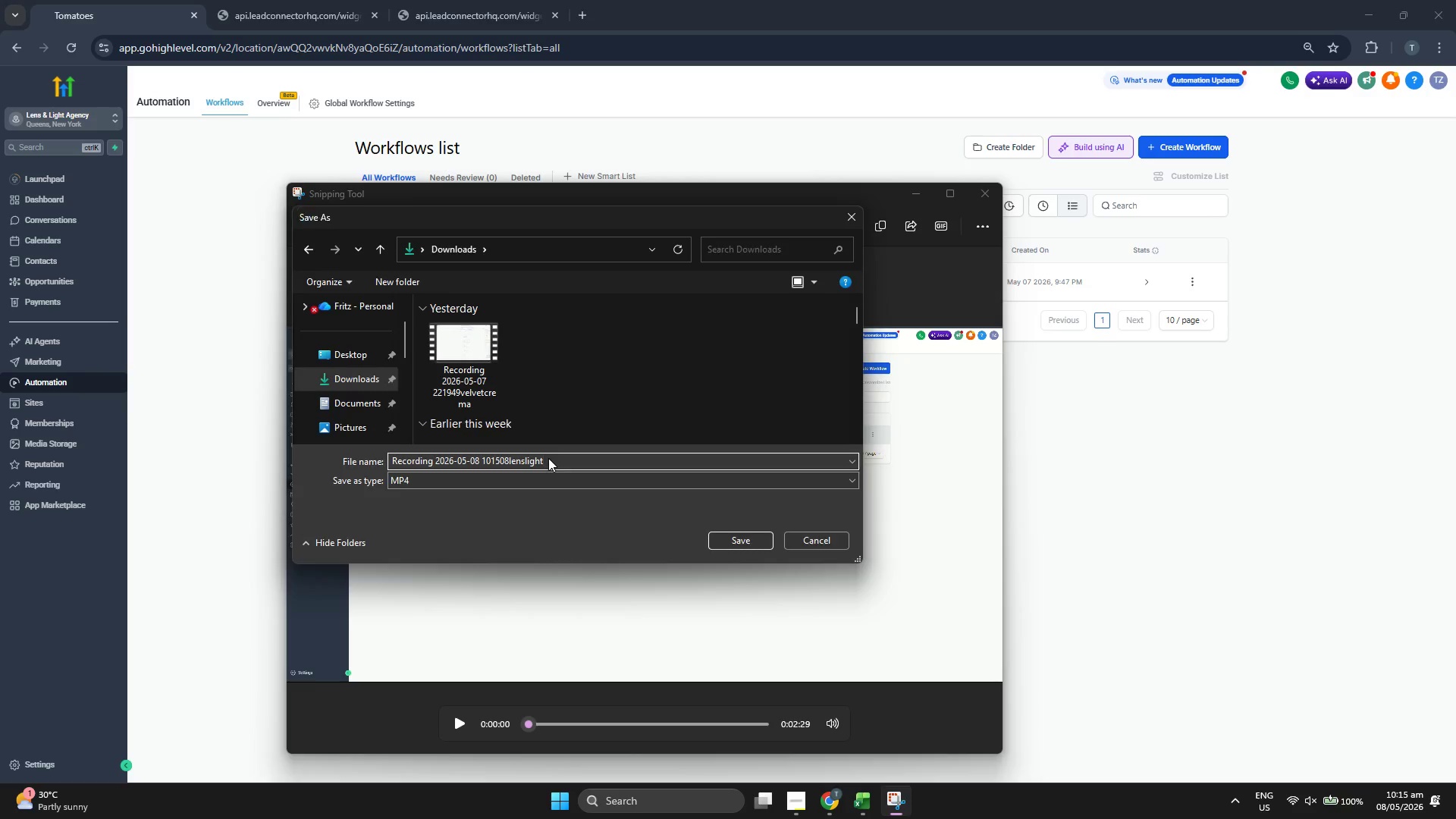 
key(Enter)
 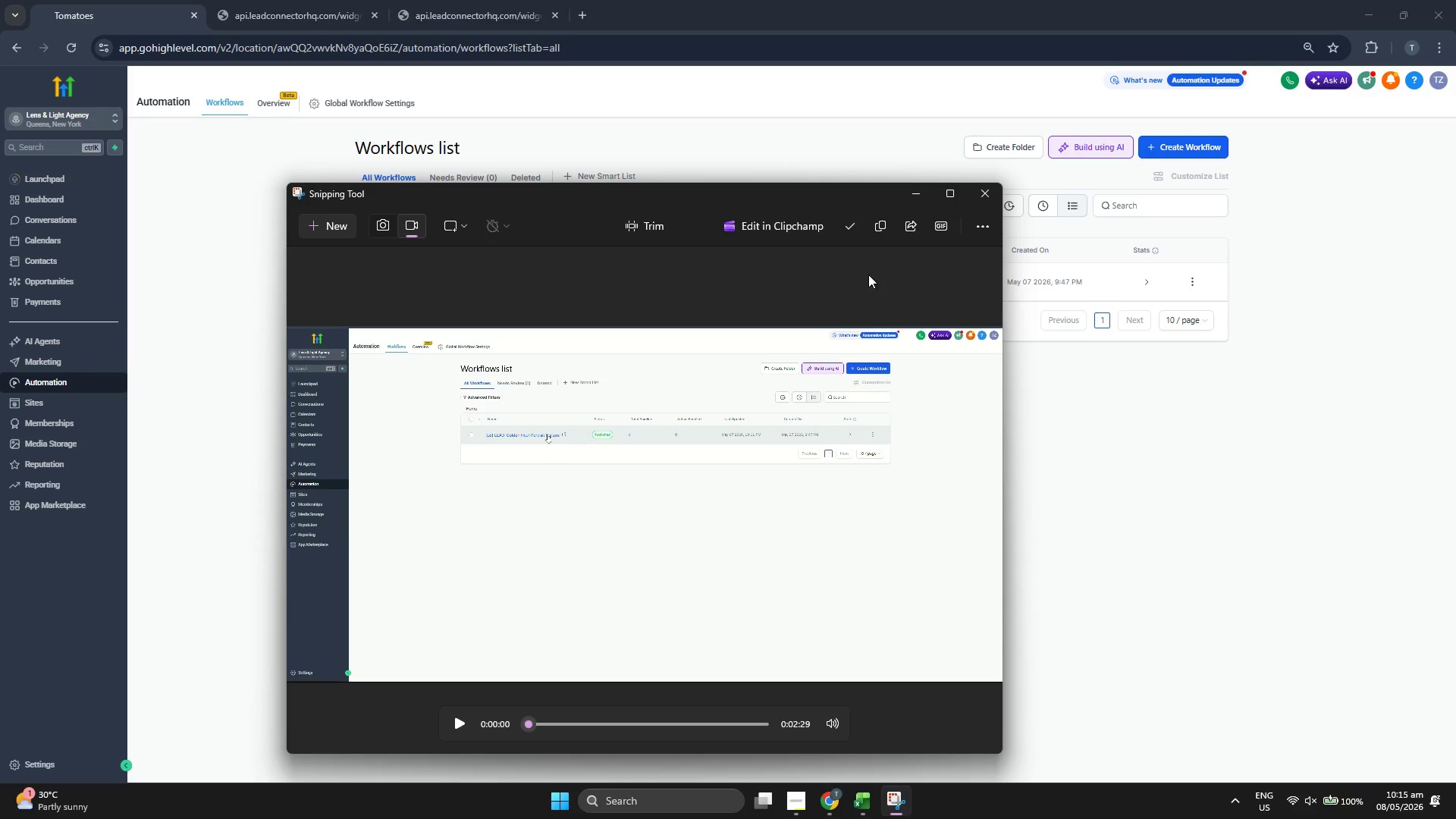 
left_click([915, 194])
 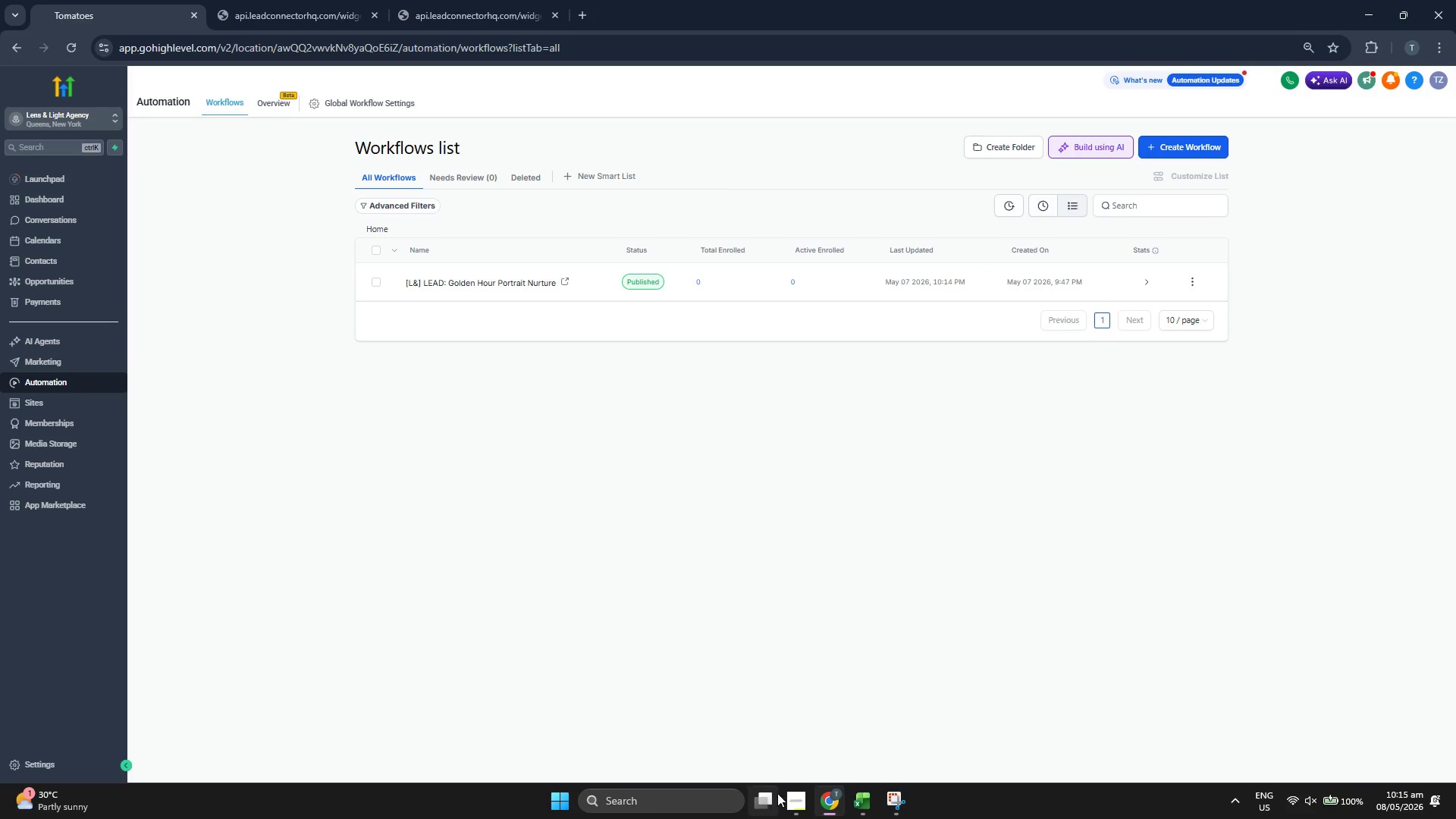 
left_click([784, 796])